 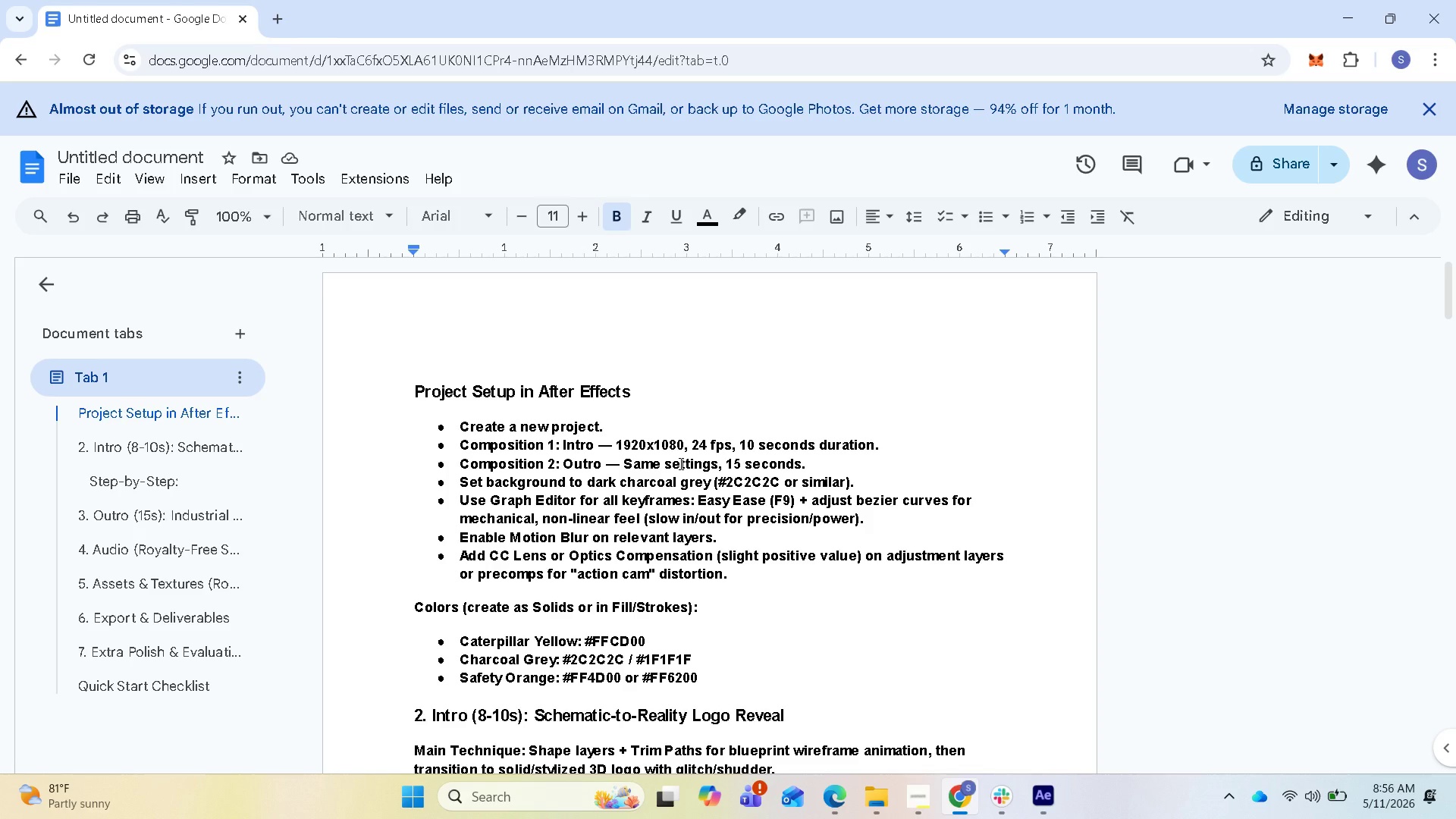 
scroll: coordinate [704, 529], scroll_direction: down, amount: 2.0
 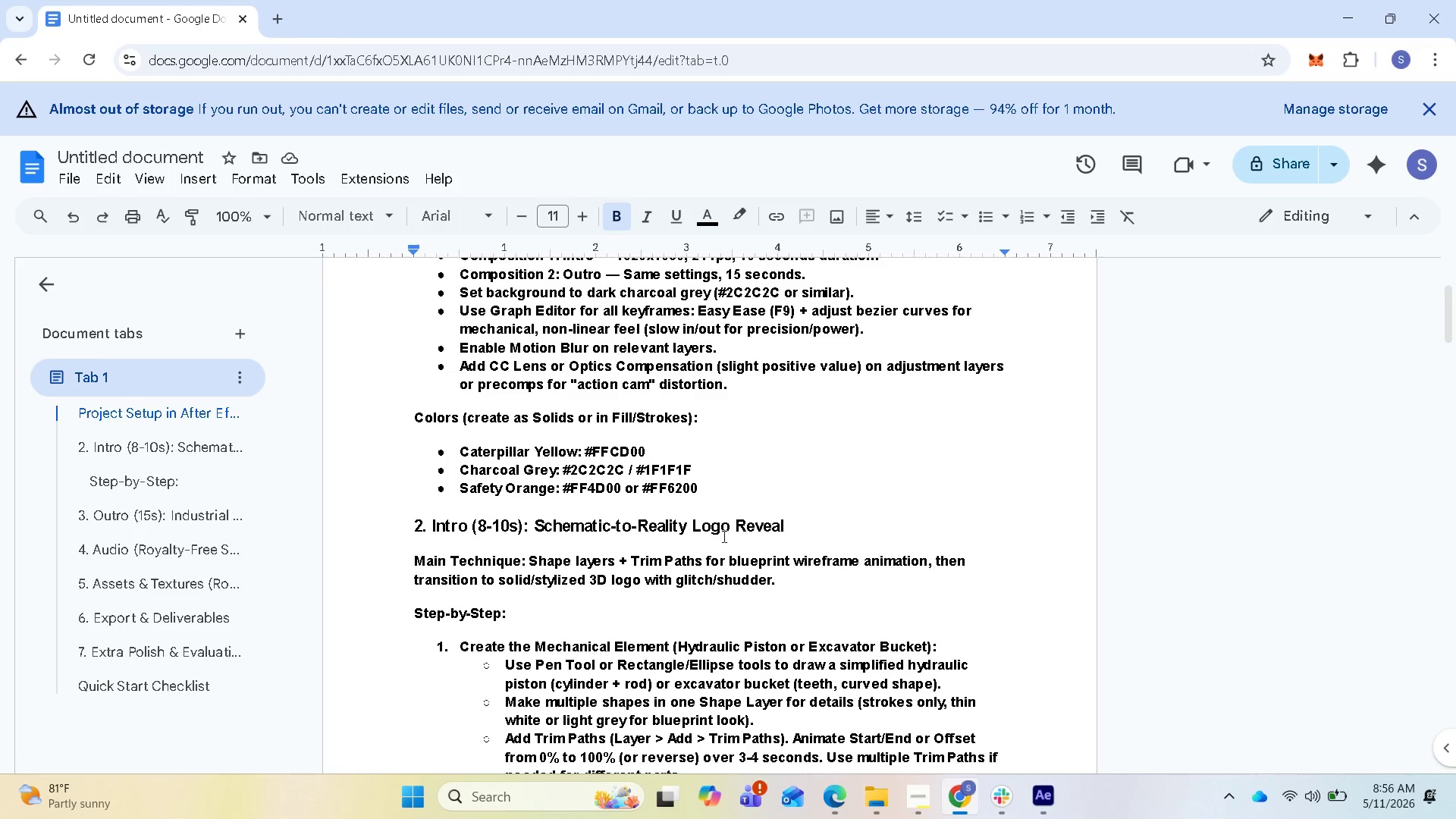 
mouse_move([1043, 779])
 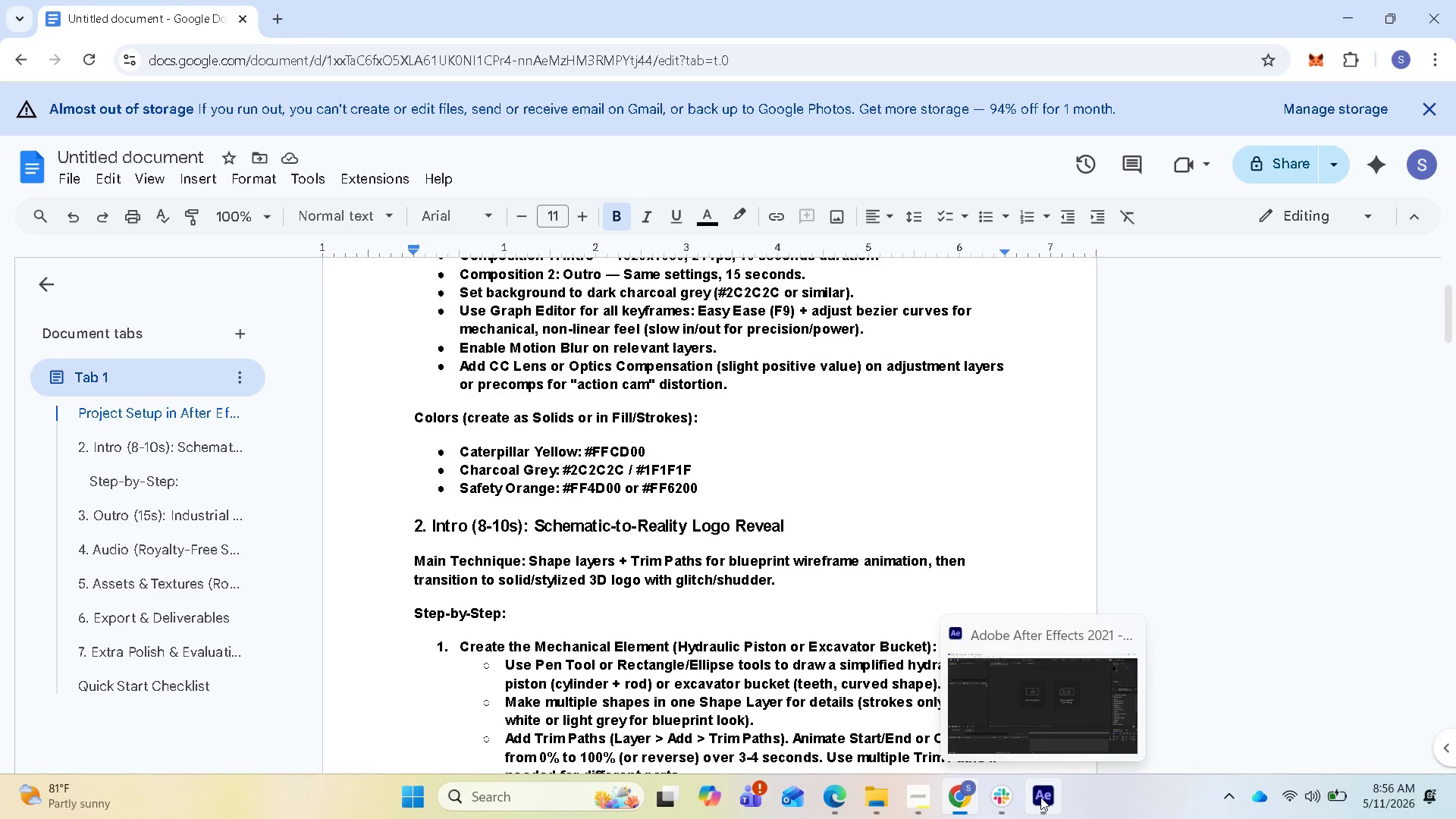 
left_click([1040, 797])
 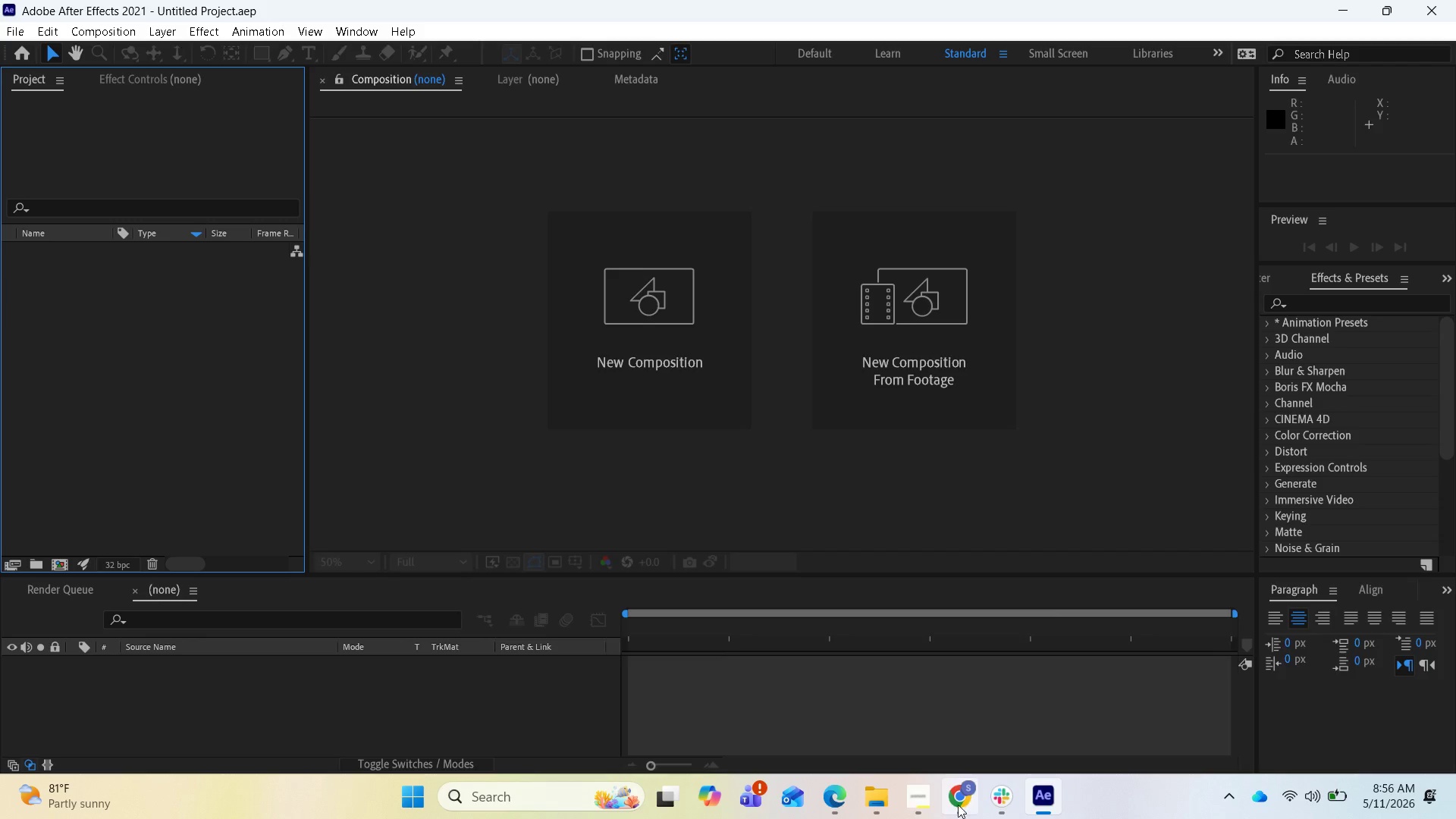 
left_click([922, 798])